 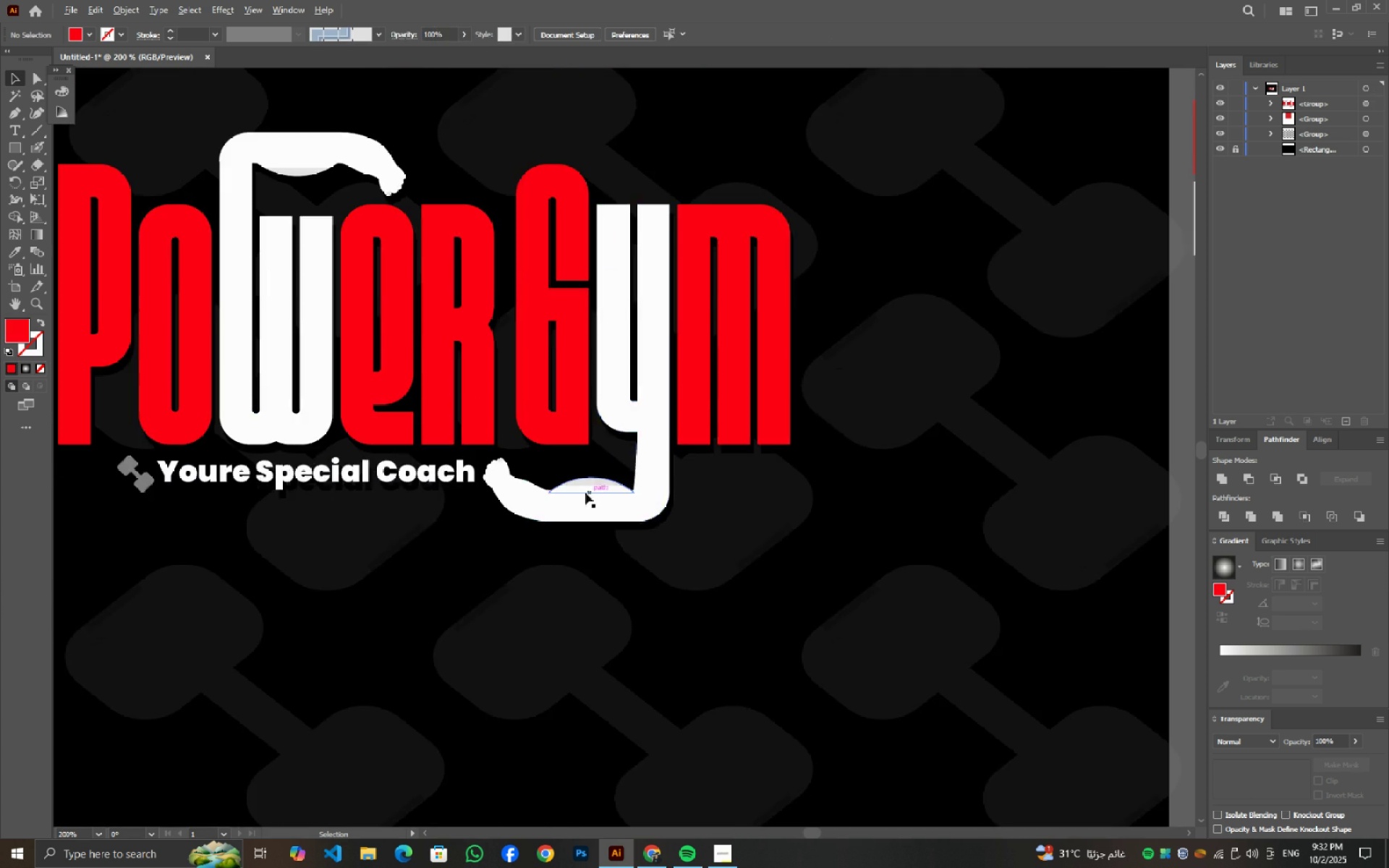 
scroll: coordinate [551, 508], scroll_direction: down, amount: 2.0
 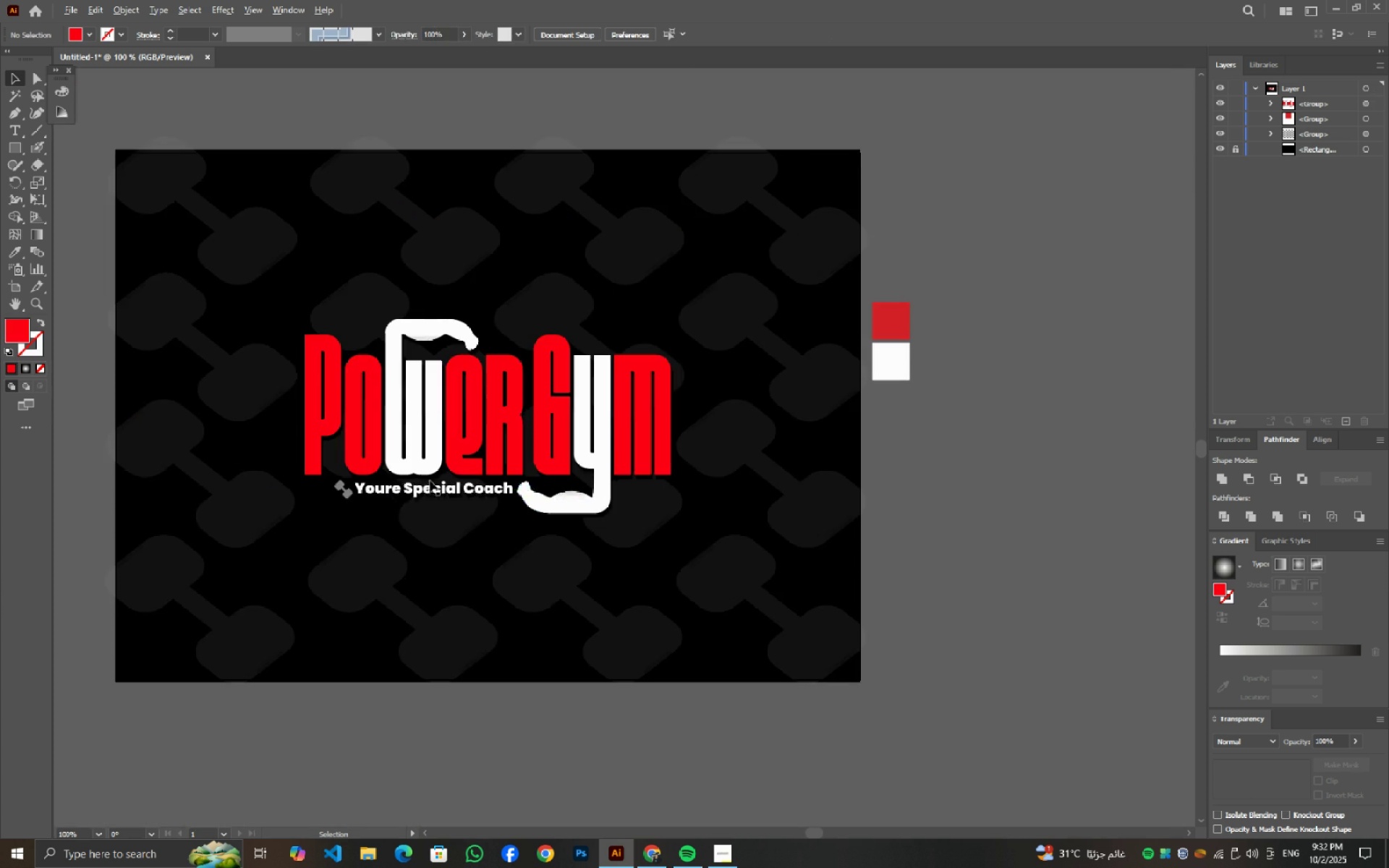 
scroll: coordinate [402, 480], scroll_direction: up, amount: 2.0
 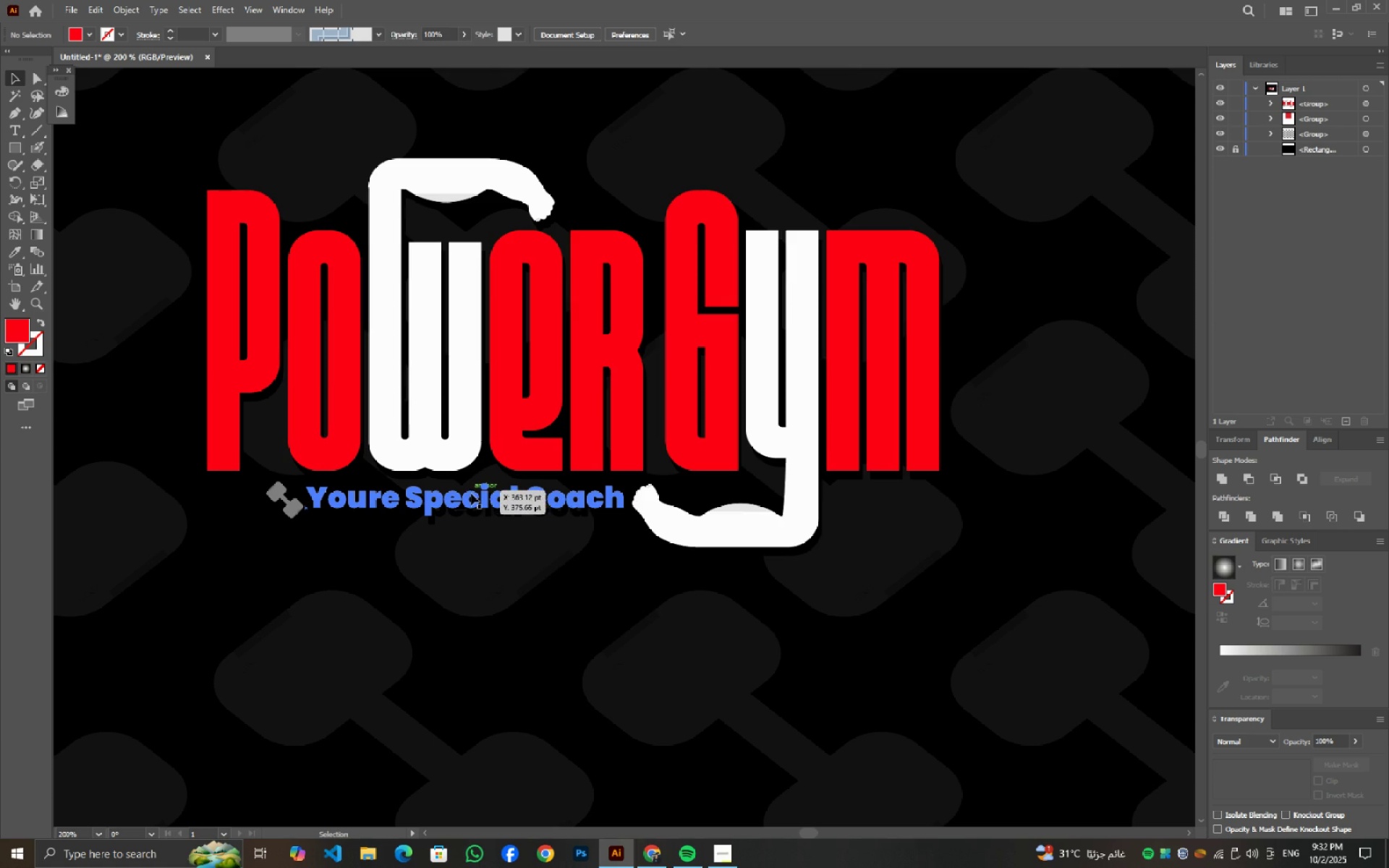 
left_click([471, 493])
 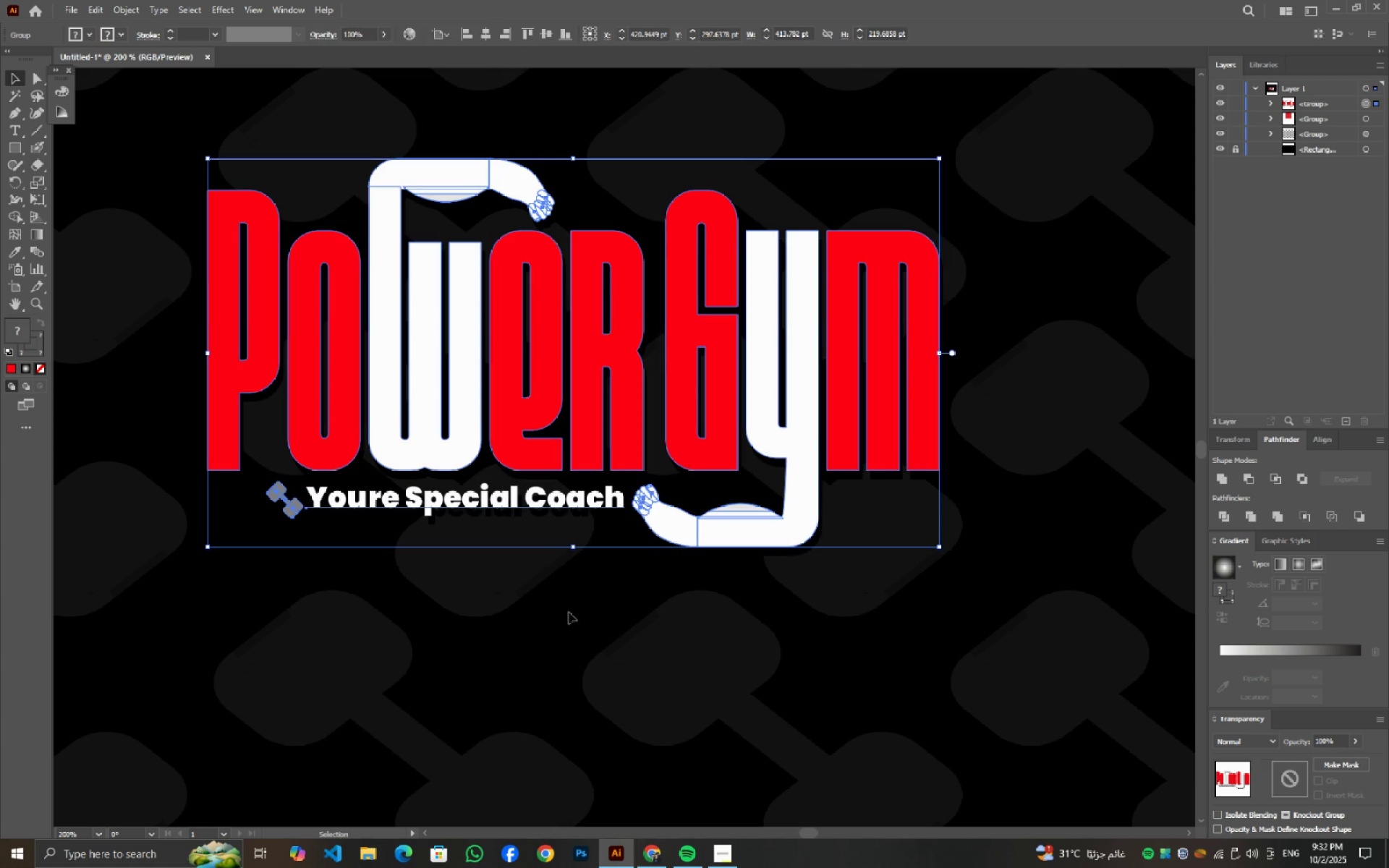 
left_click([569, 612])